 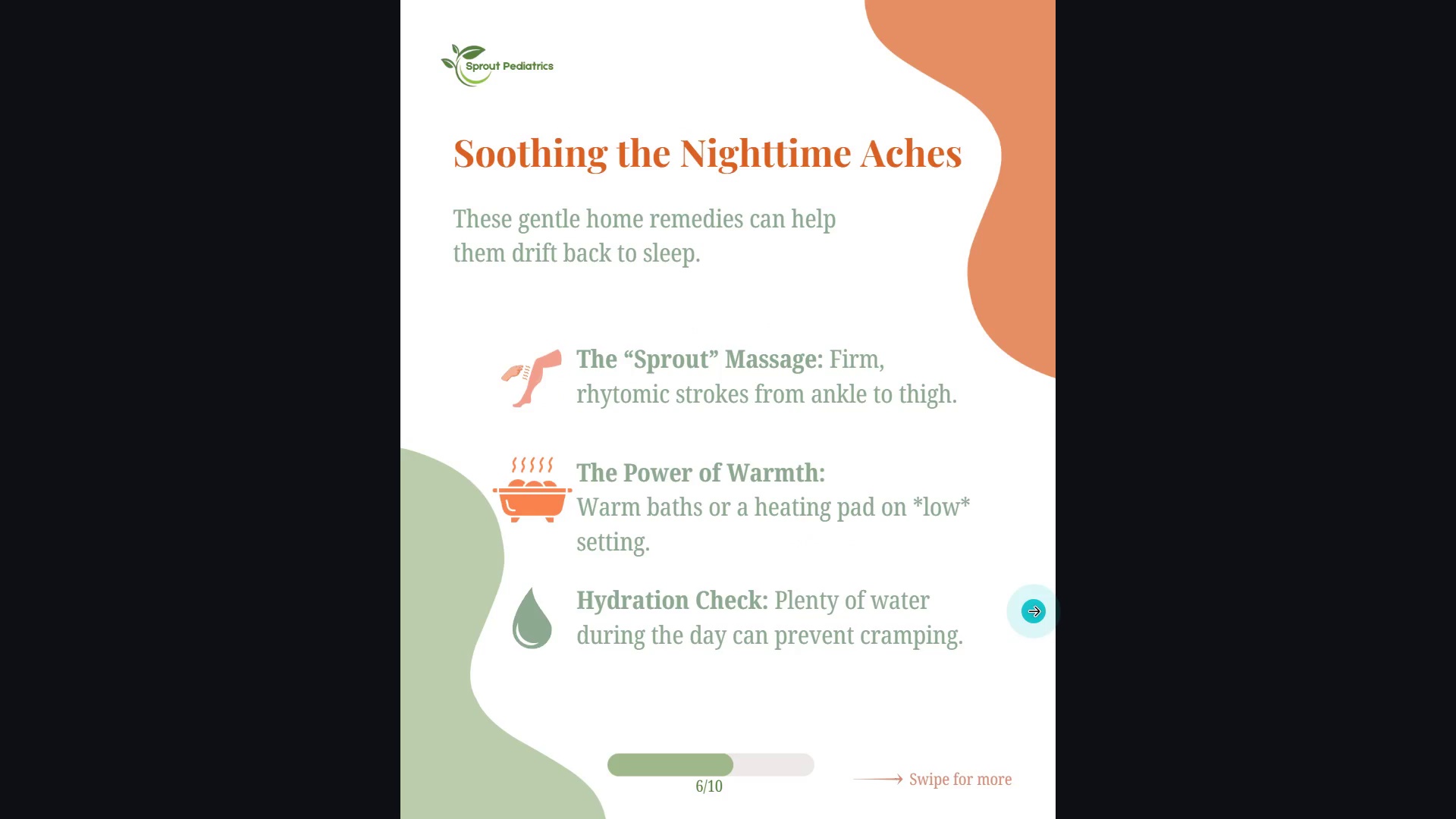 
left_click([1034, 605])
 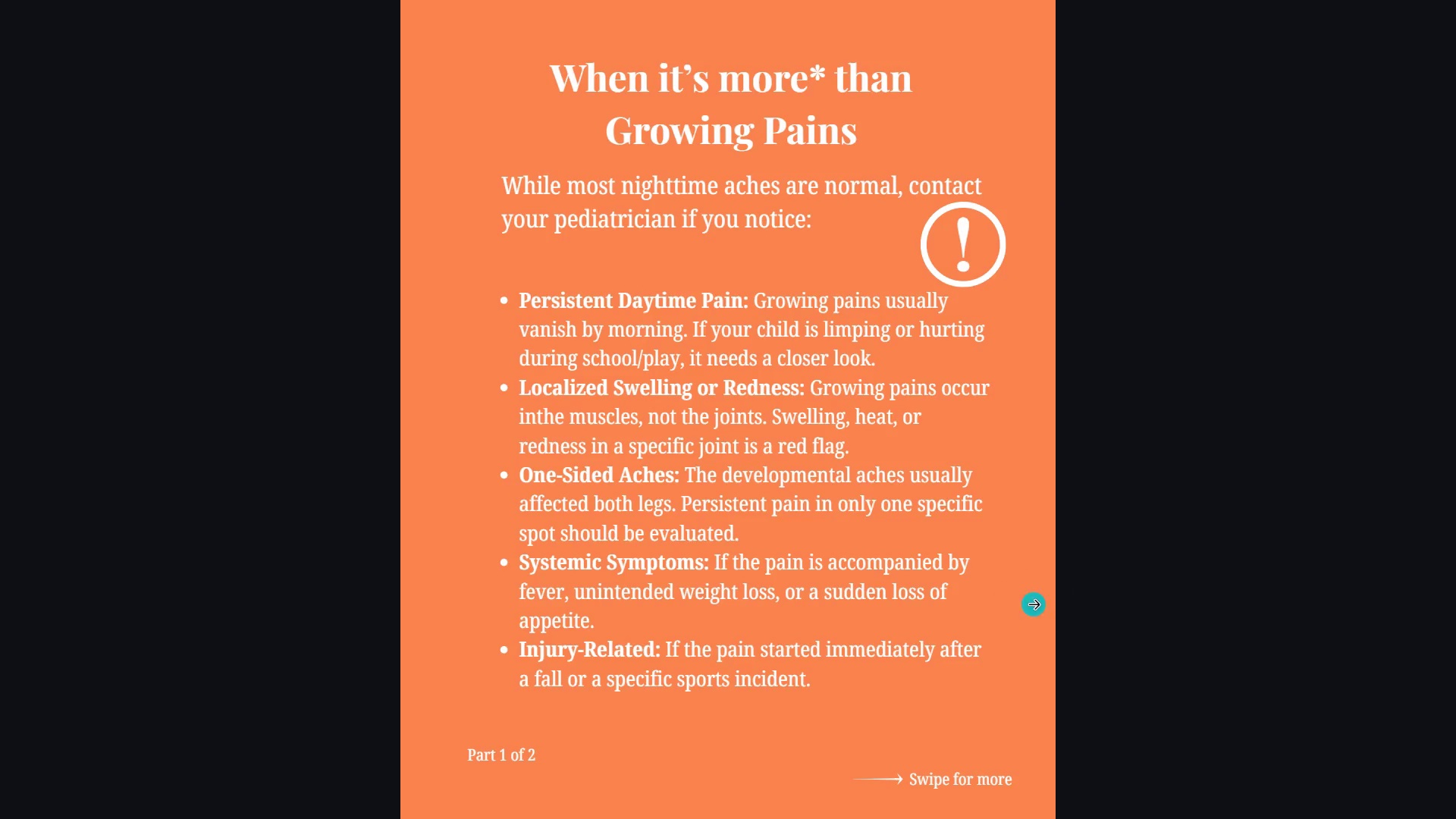 
left_click([1034, 604])
 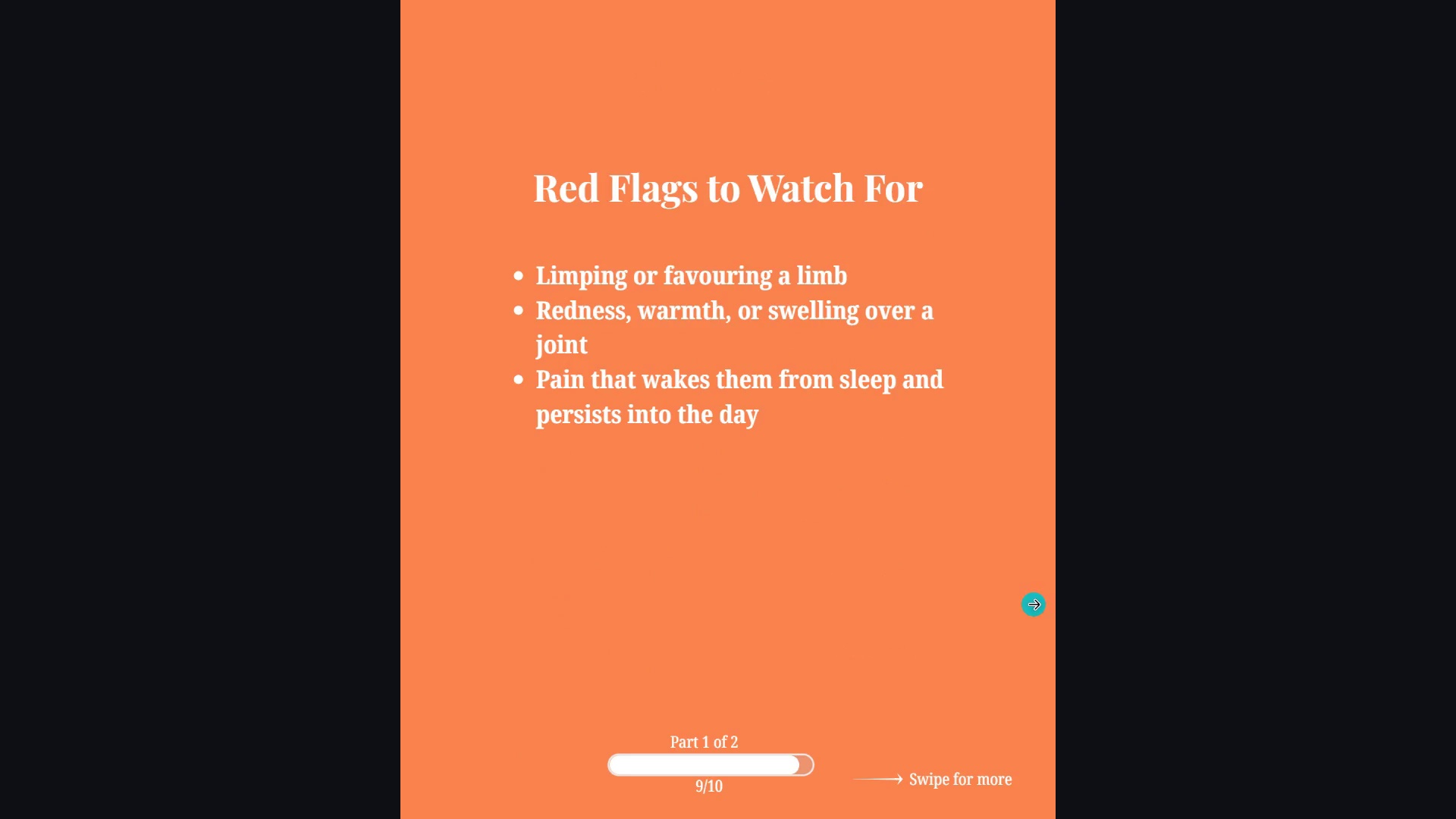 
left_click([1034, 604])
 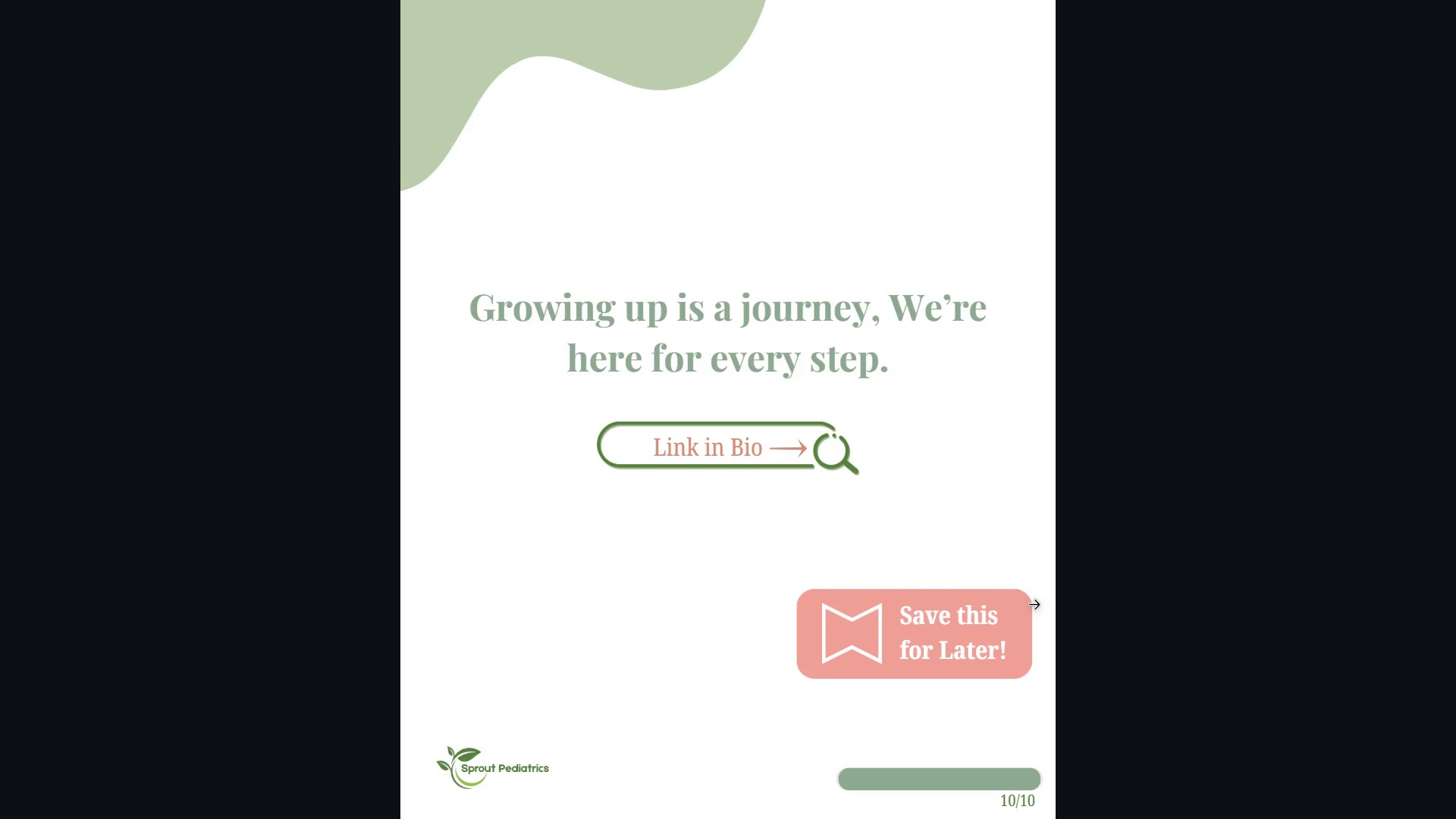 
left_click([1034, 604])
 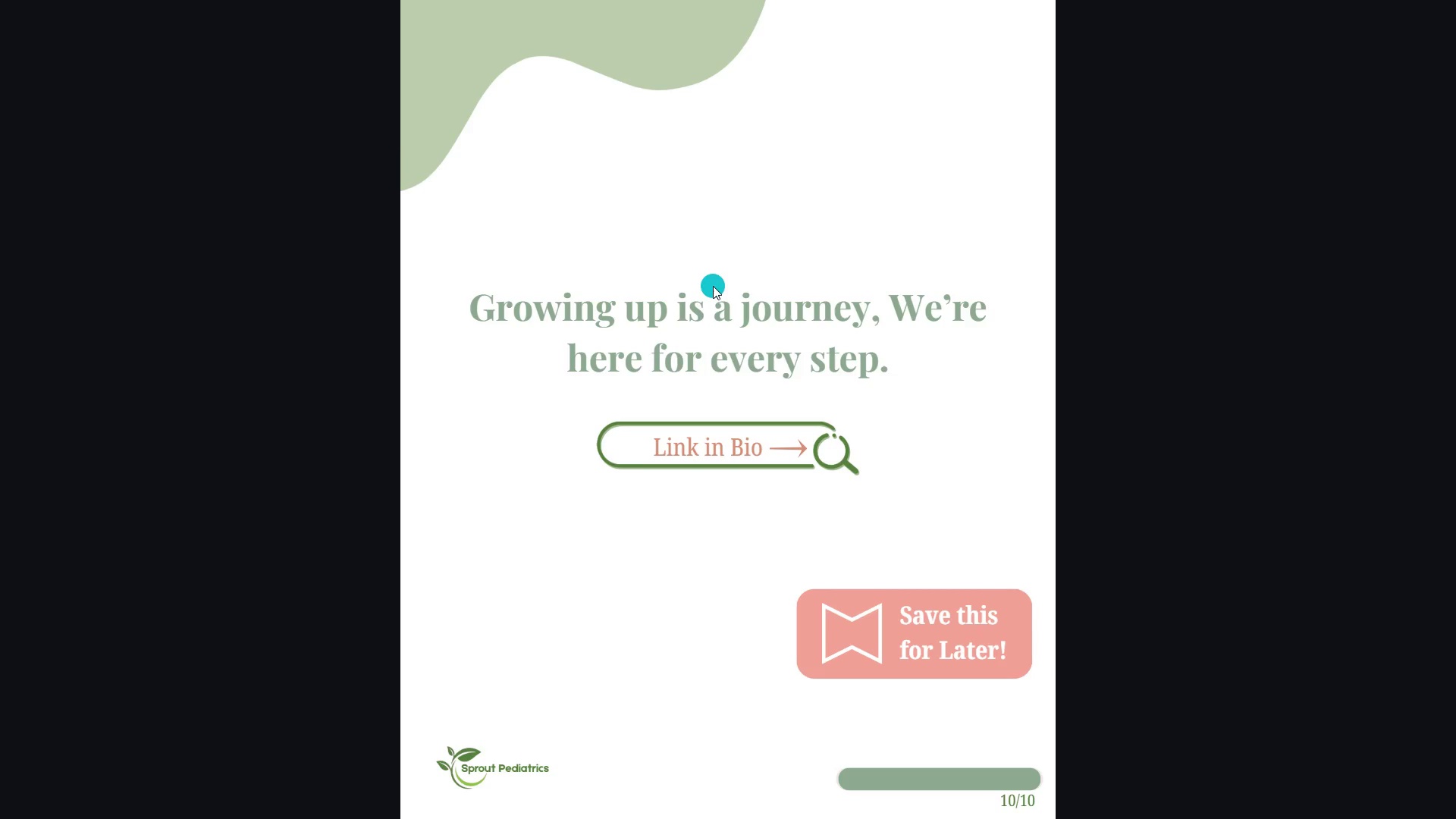 
key(Escape)
 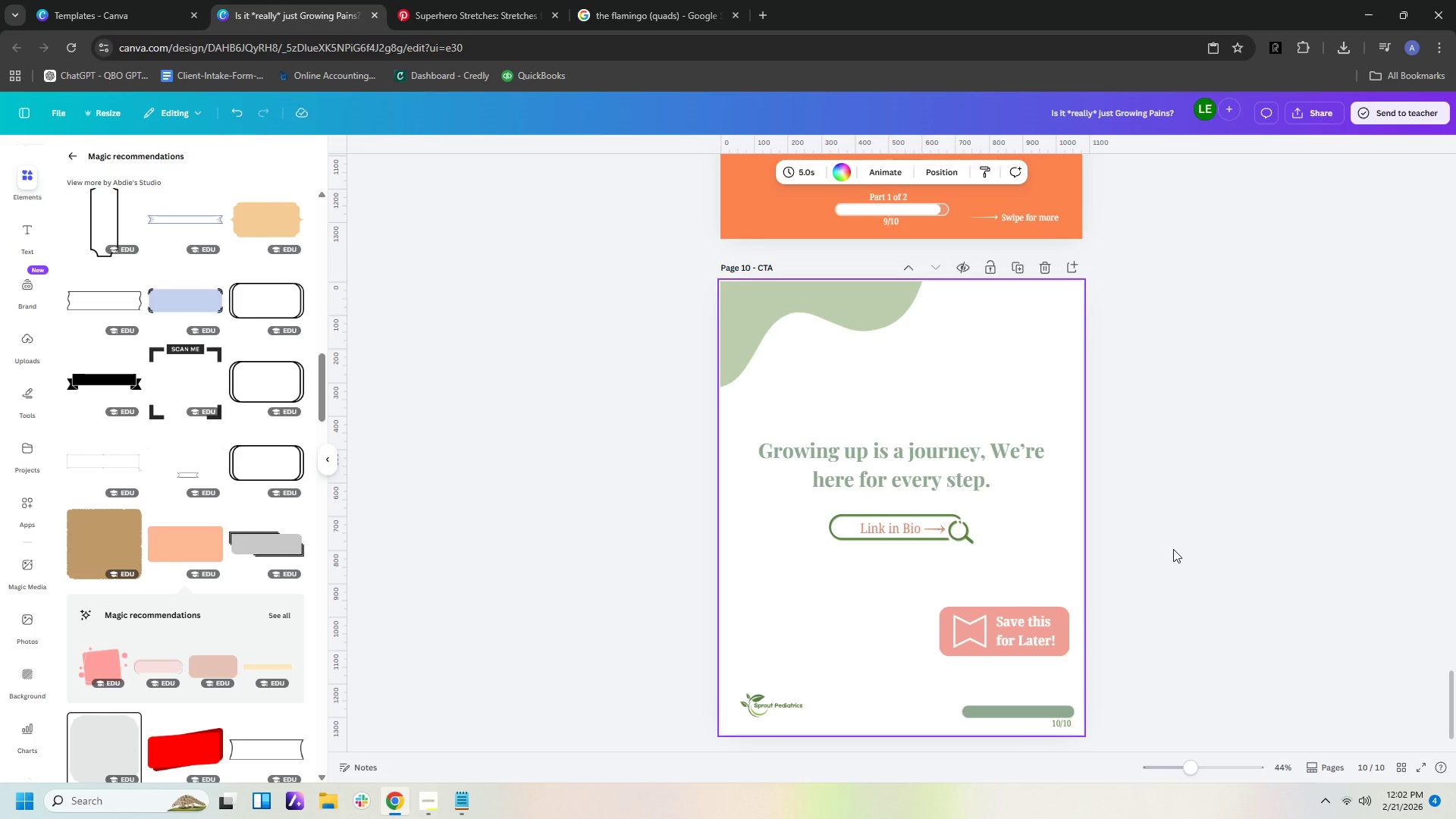 
left_click([1137, 546])
 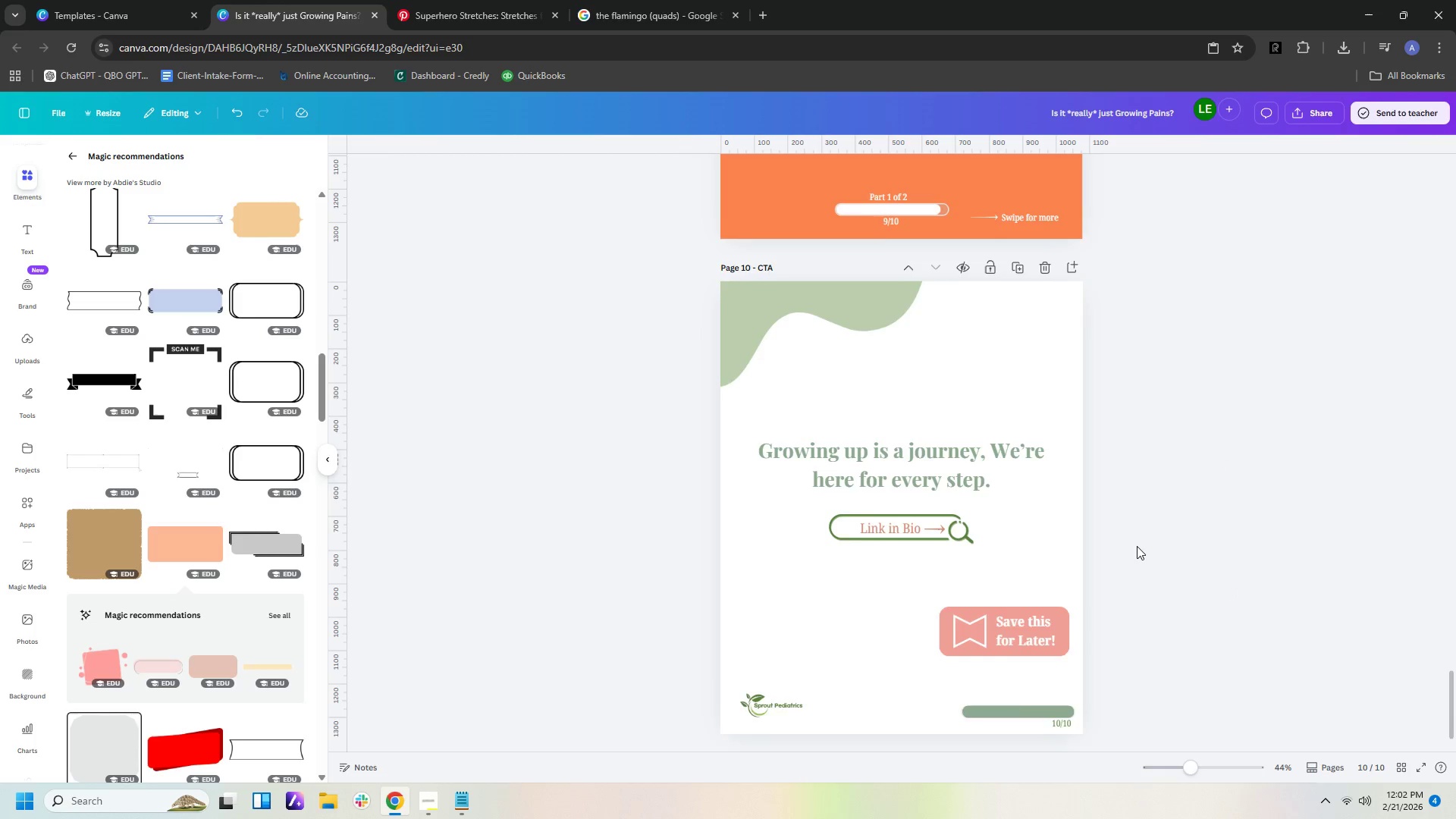 
scroll: coordinate [1149, 544], scroll_direction: up, amount: 12.0
 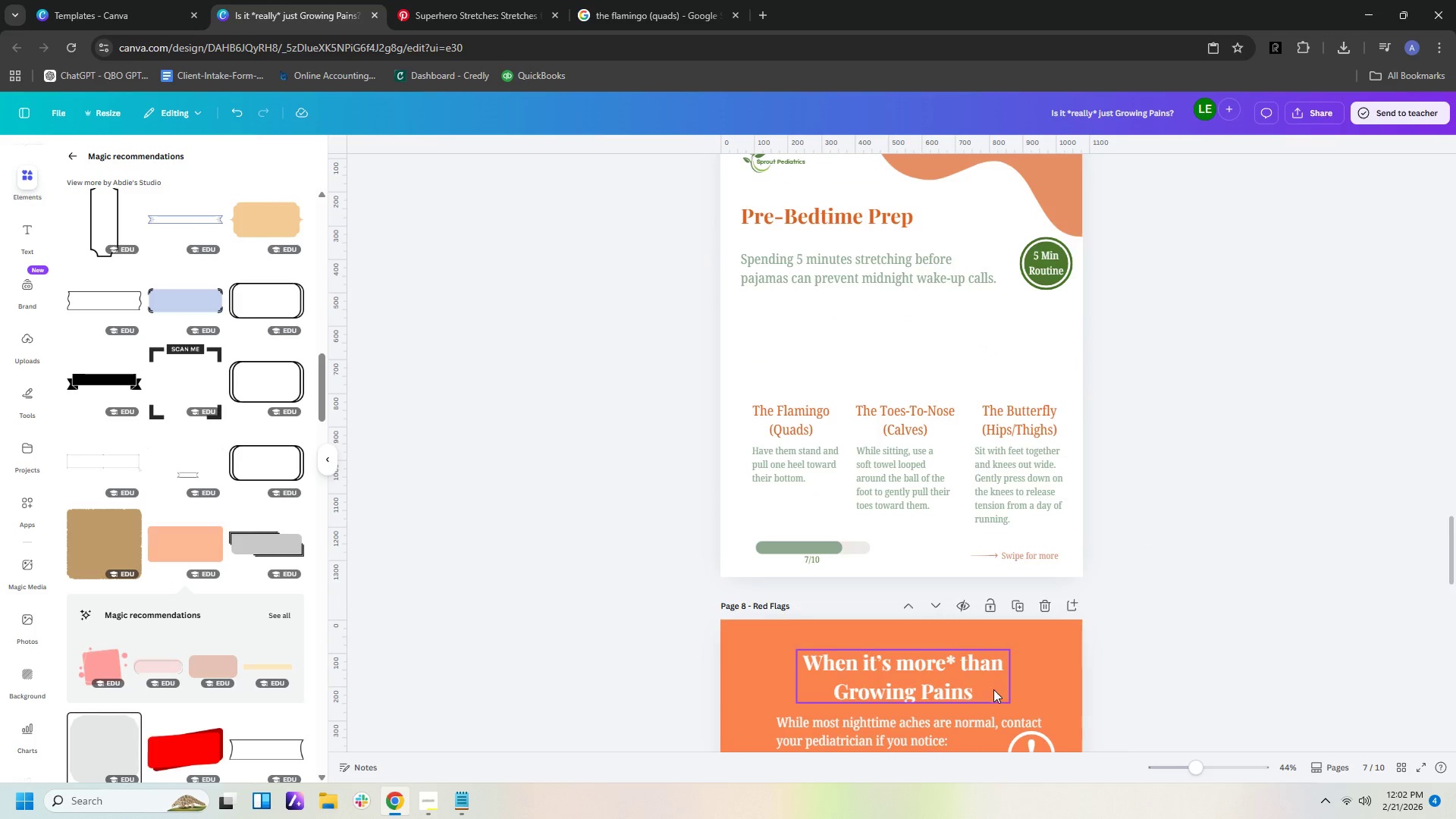 
left_click([1074, 678])
 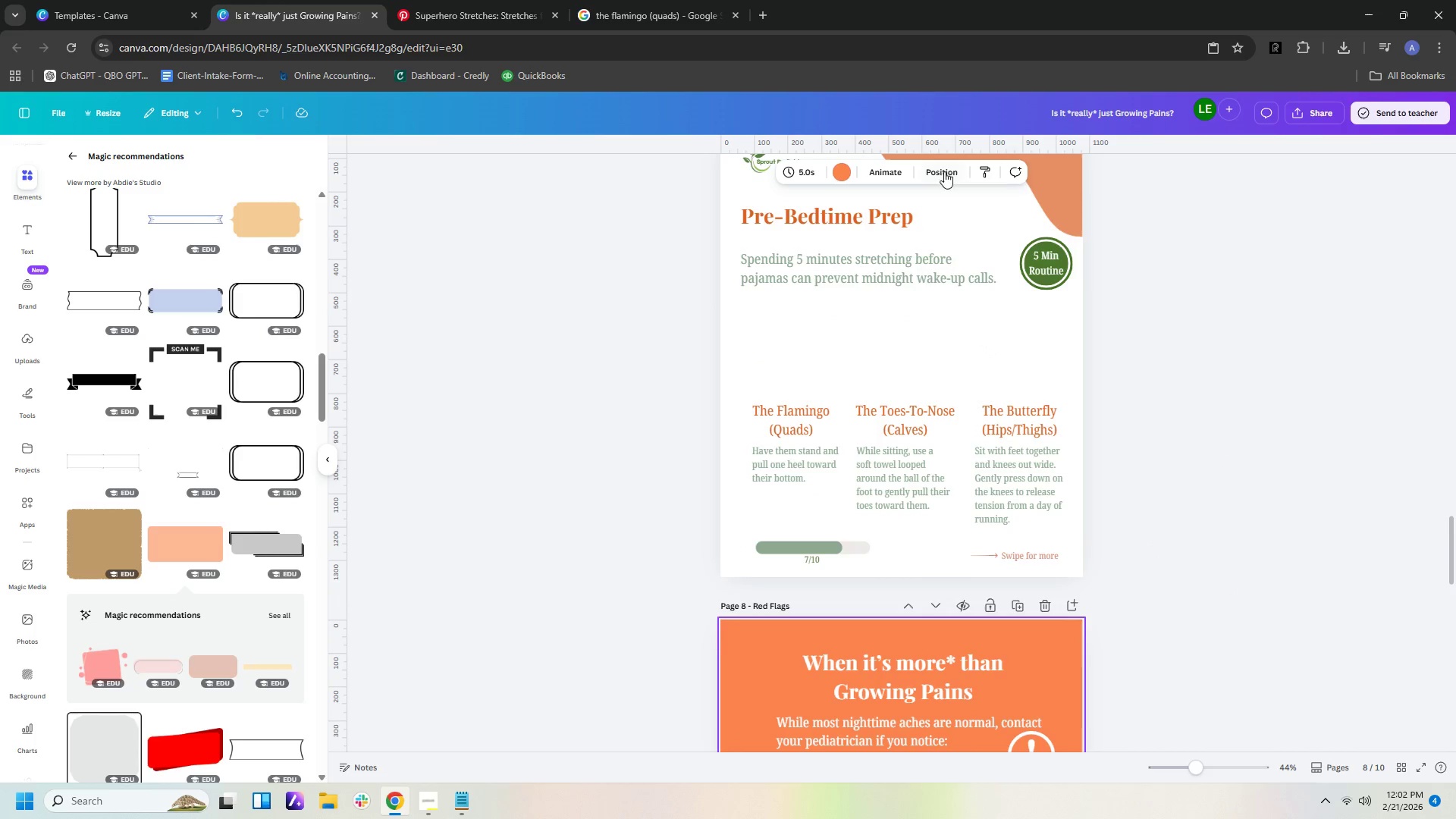 
left_click([892, 174])
 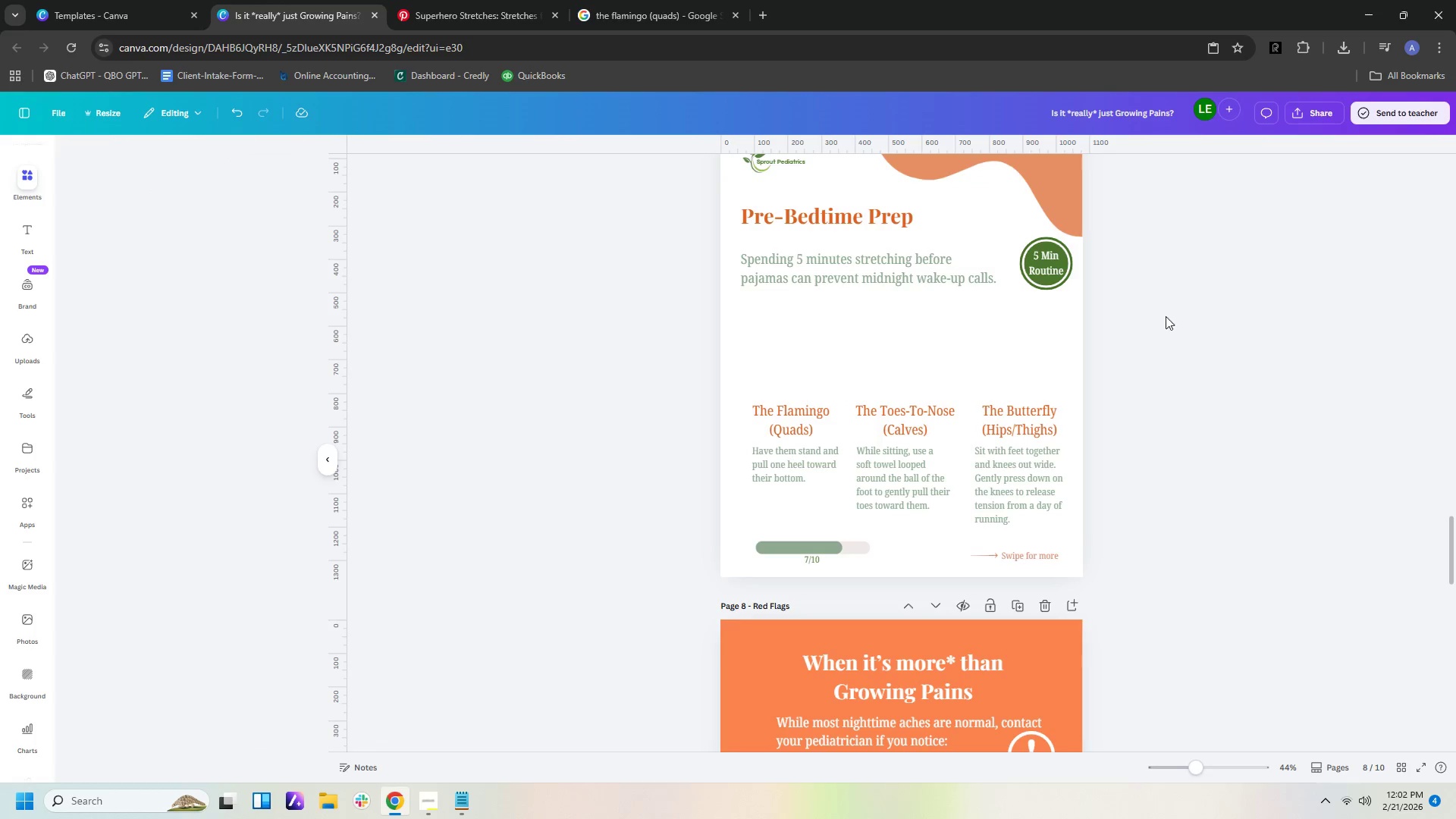 
left_click([1057, 693])
 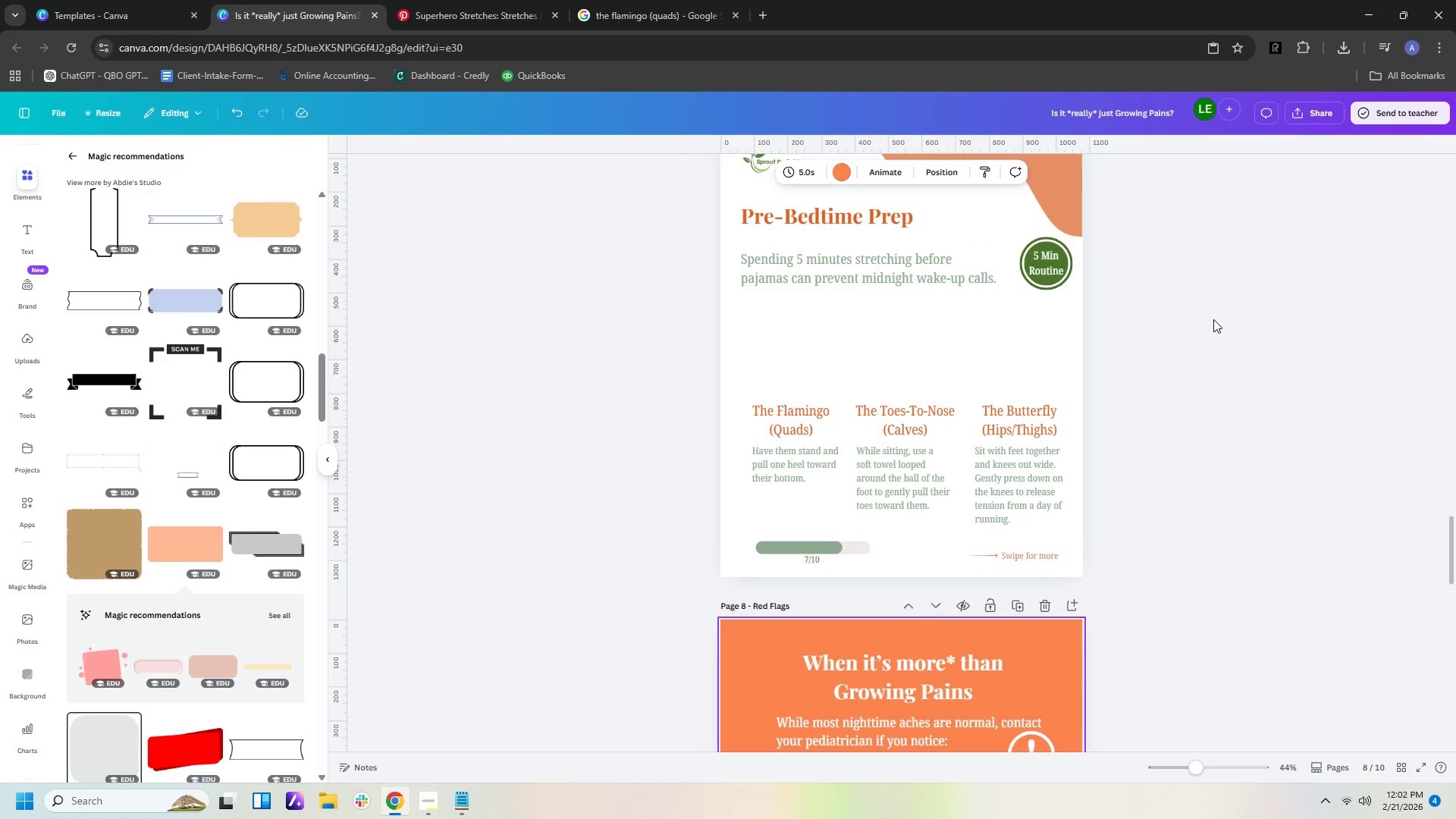 
left_click([1272, 360])
 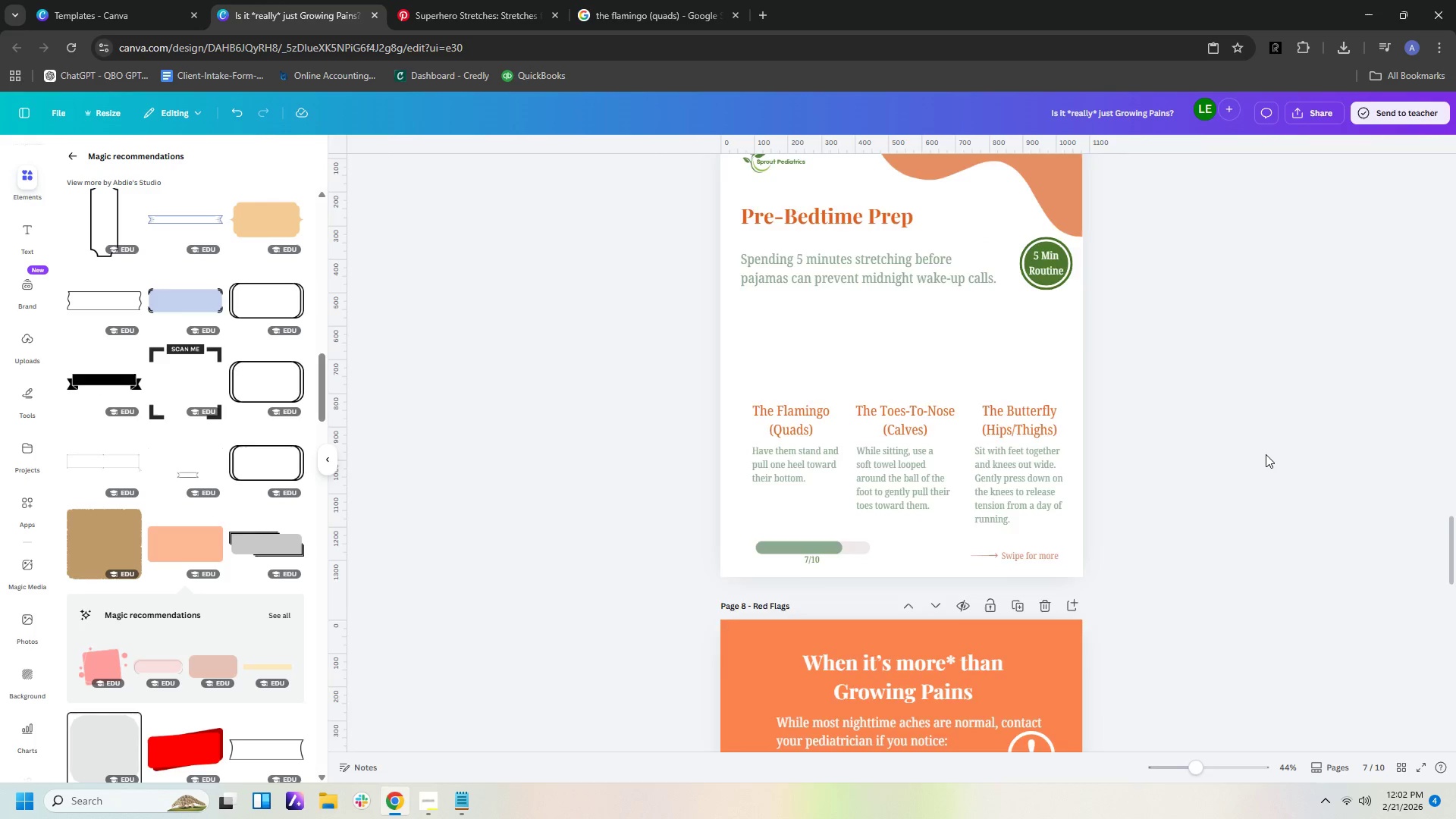 
scroll: coordinate [921, 441], scroll_direction: up, amount: 51.0
 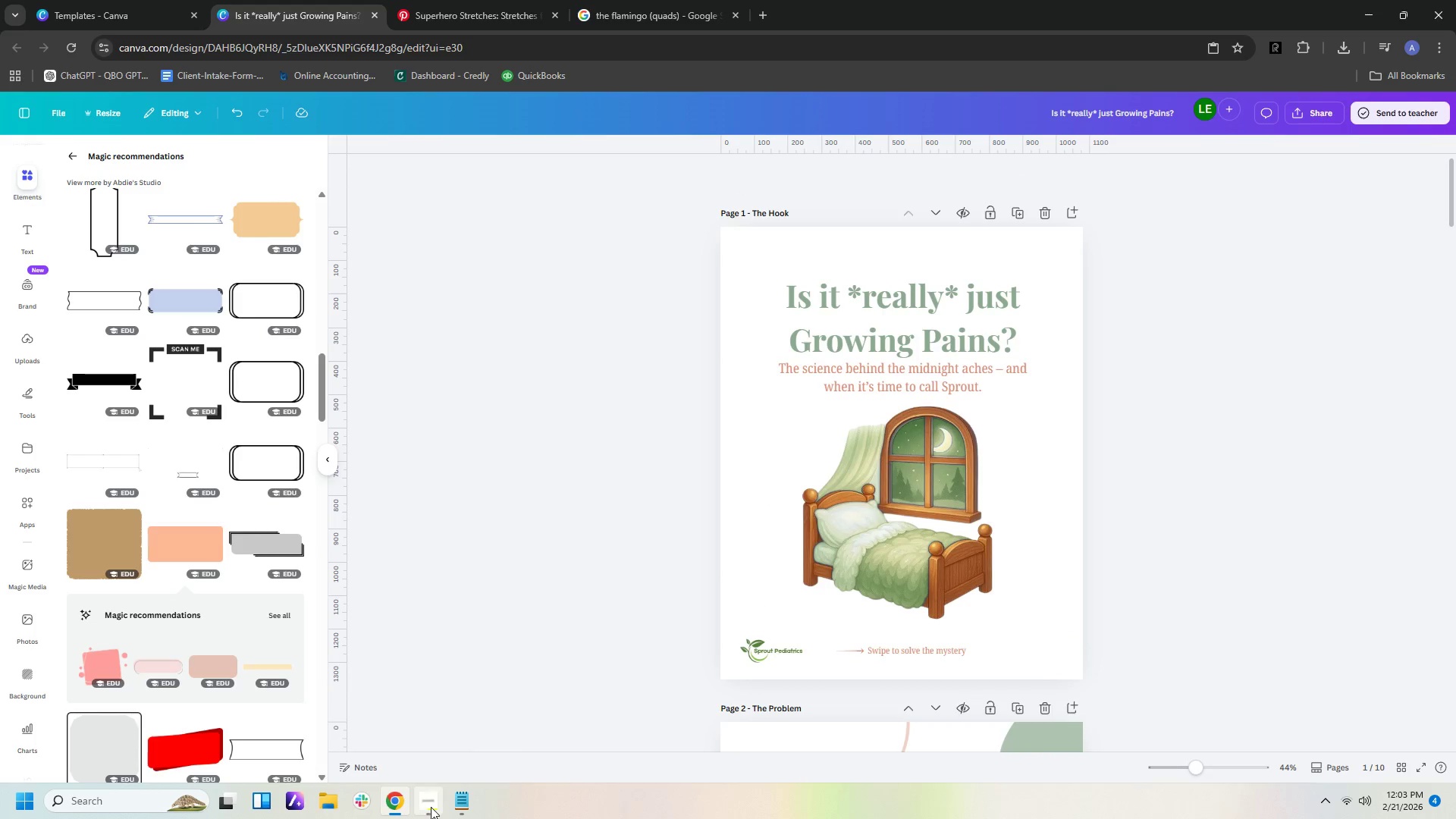 
left_click([432, 808])